 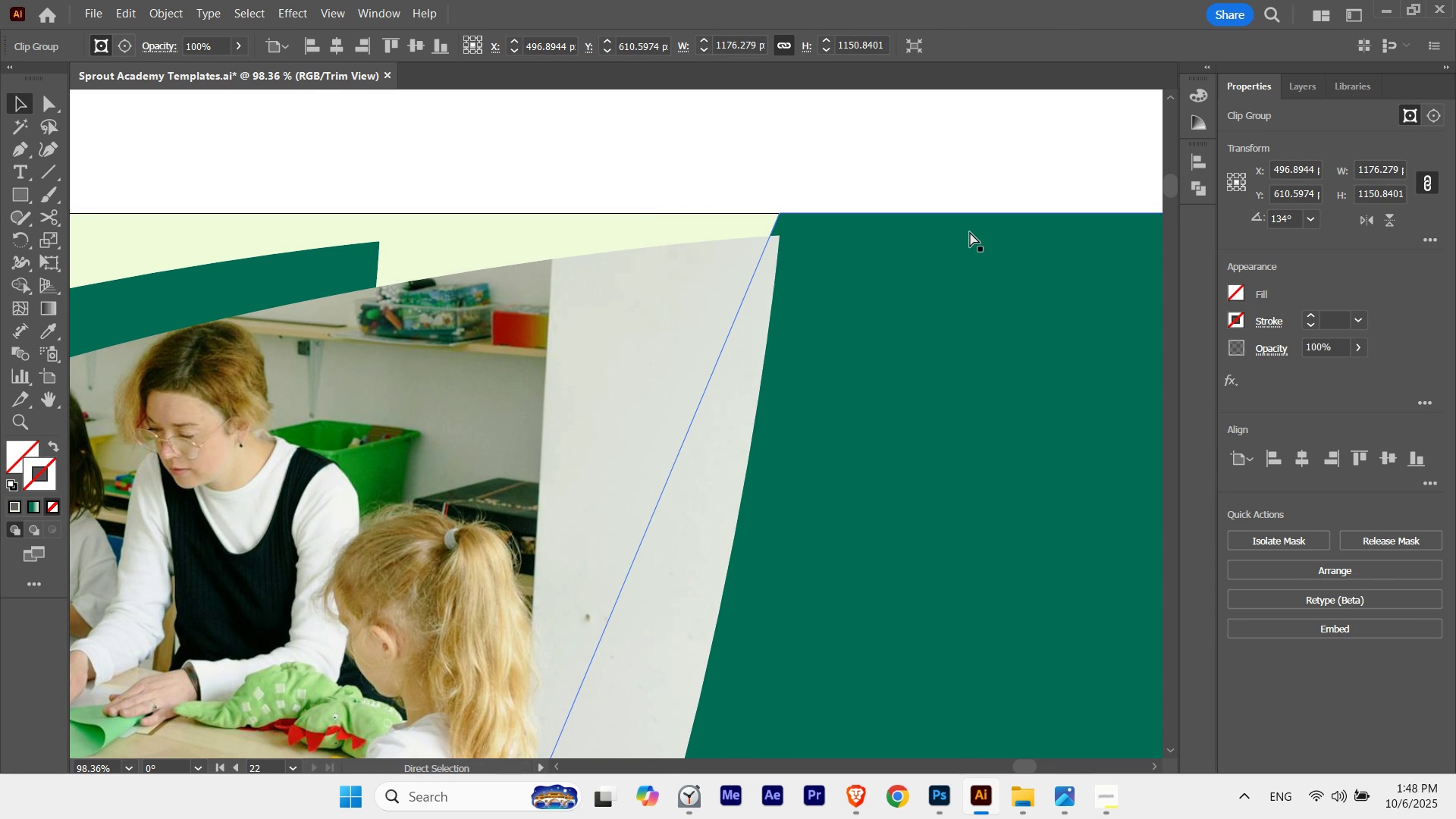 
key(Control+Z)
 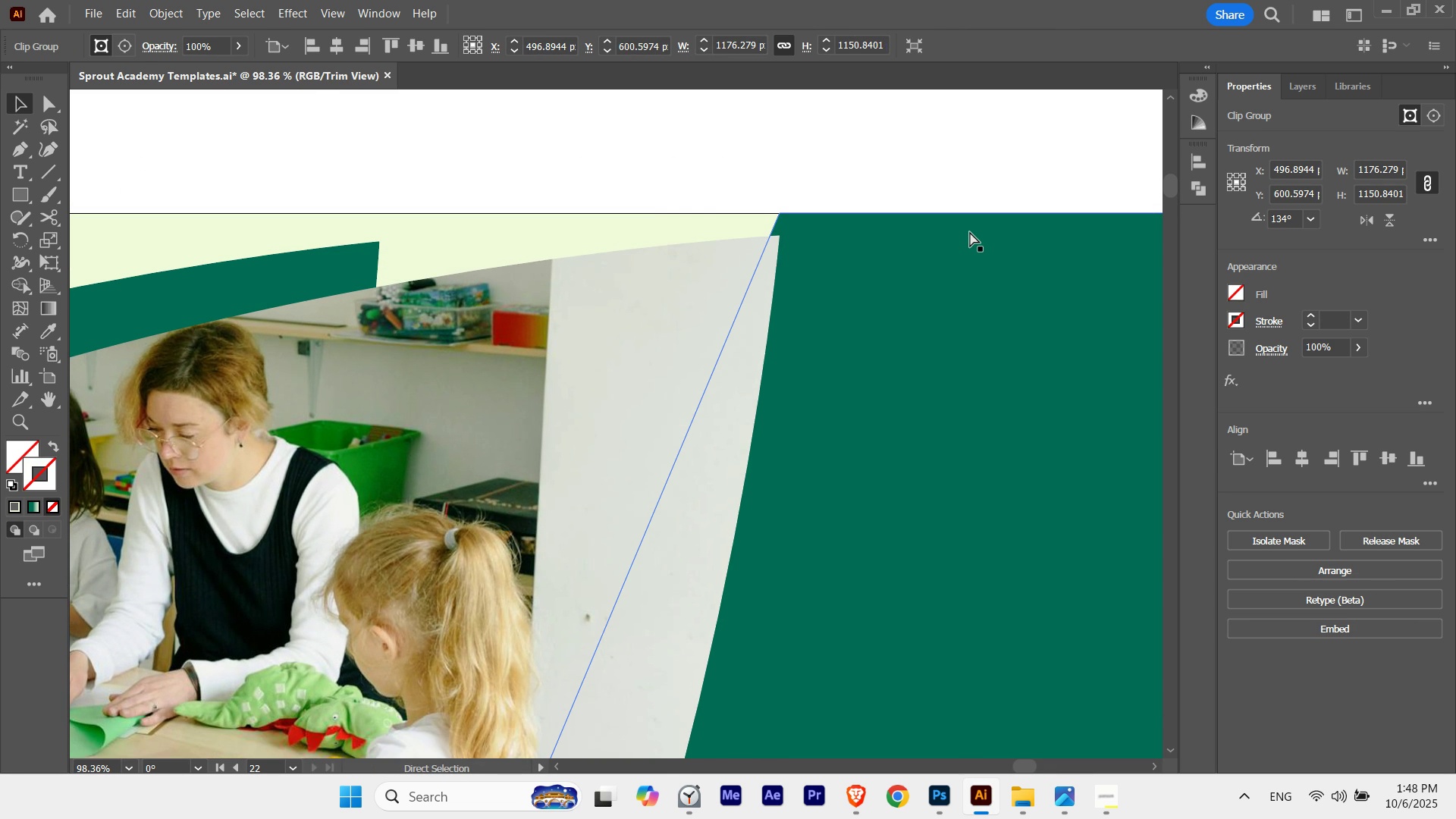 
key(Control+Z)
 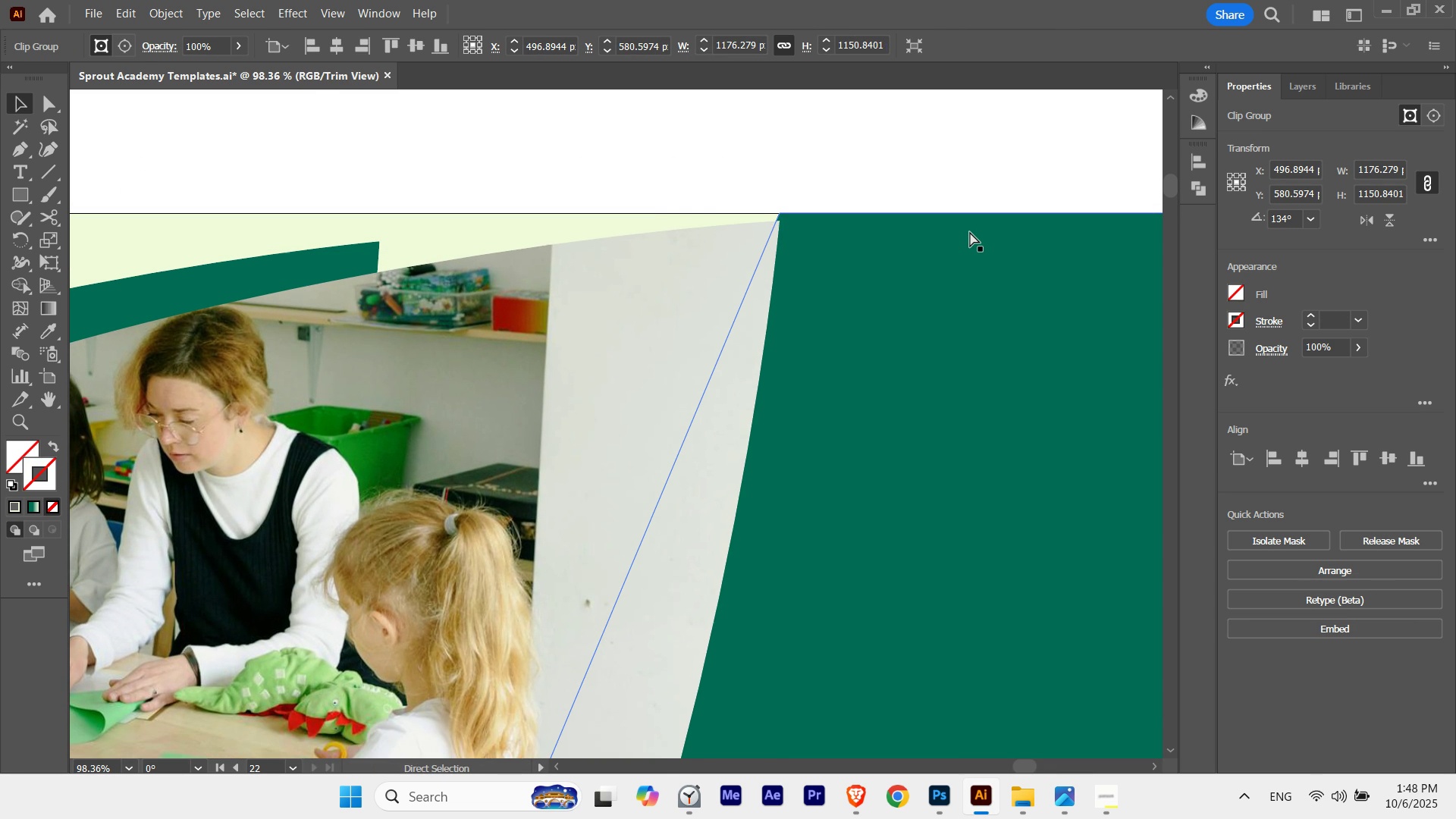 
key(Control+Z)
 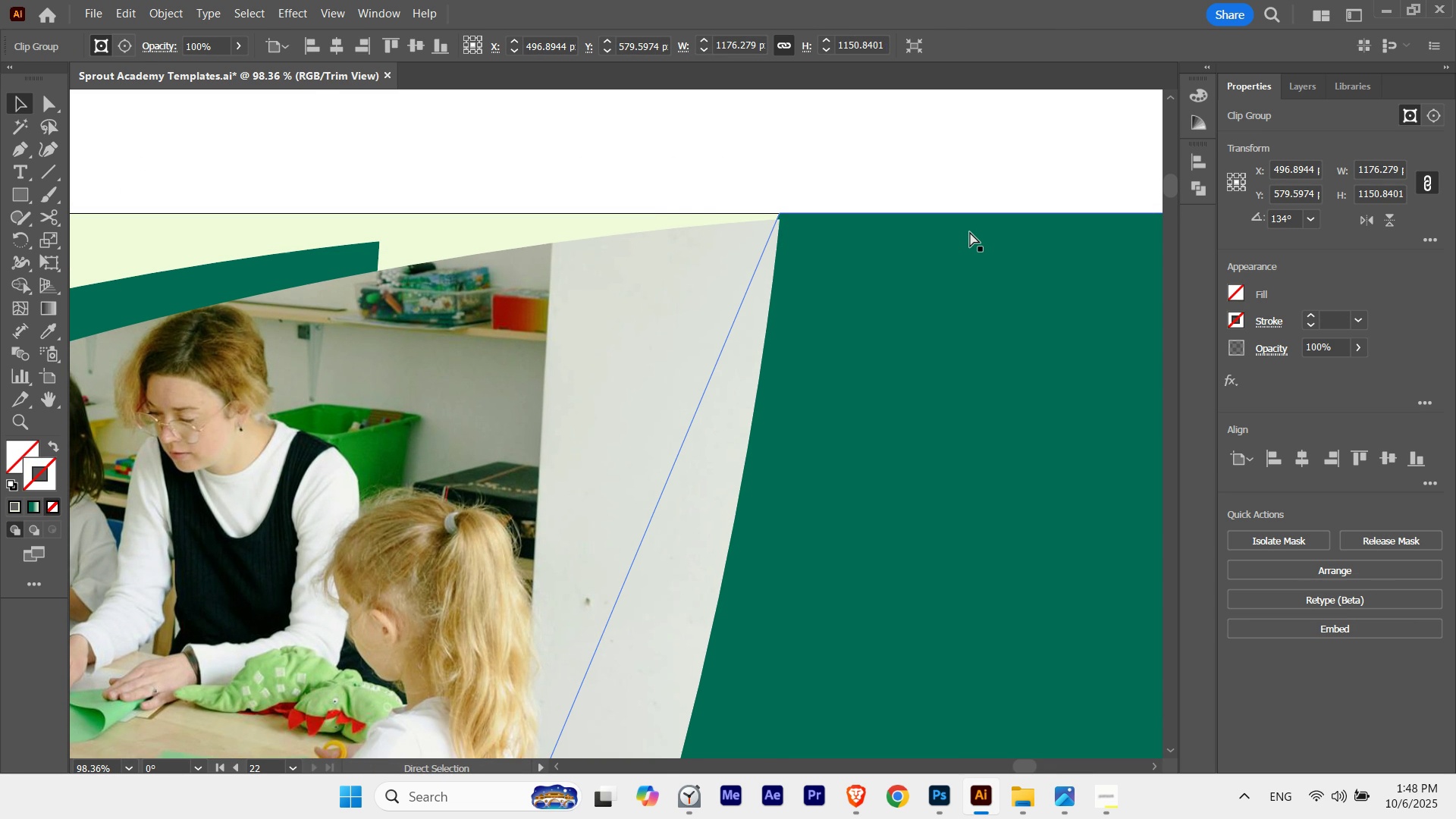 
key(Control+Z)
 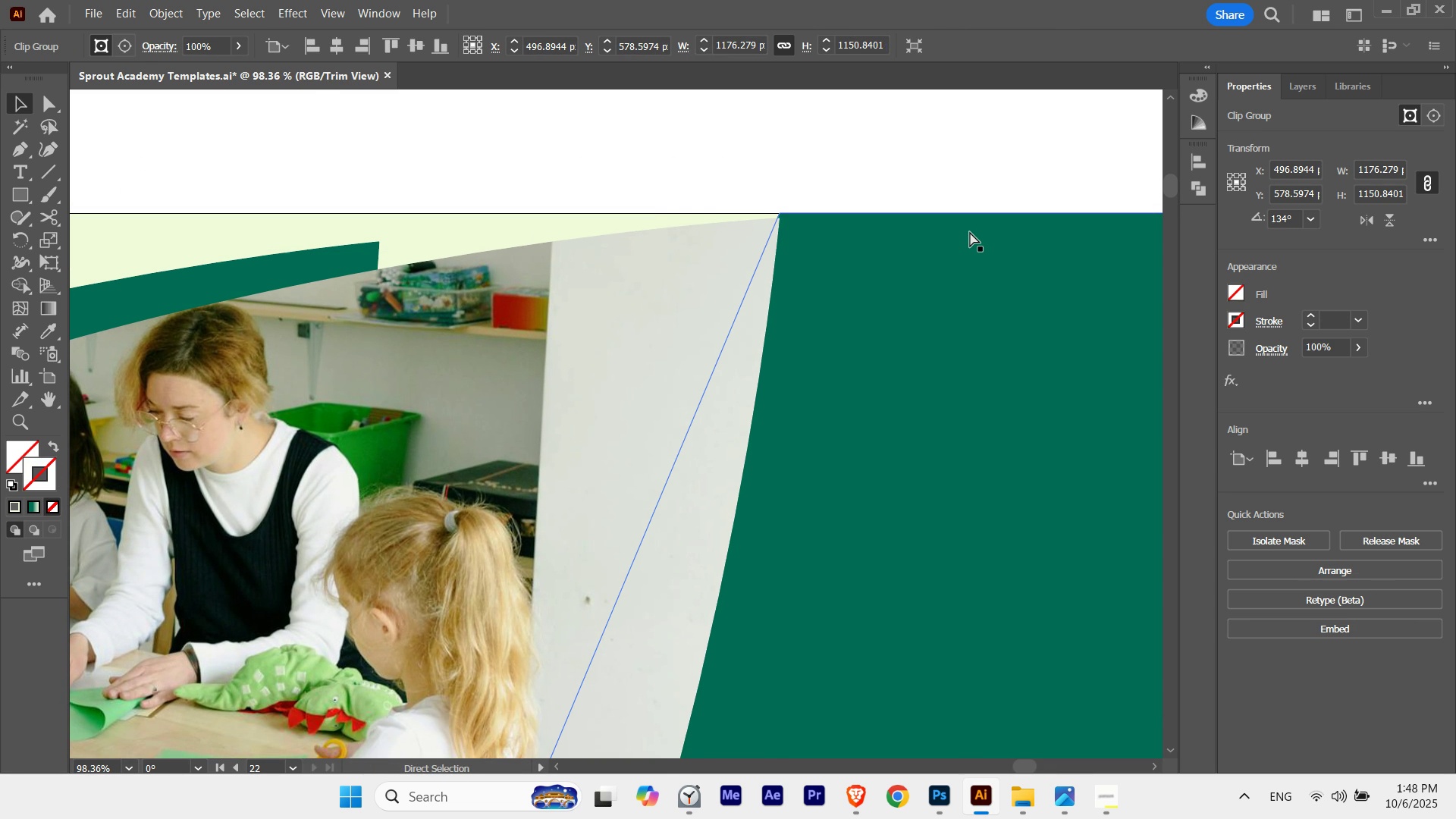 
key(Control+Z)
 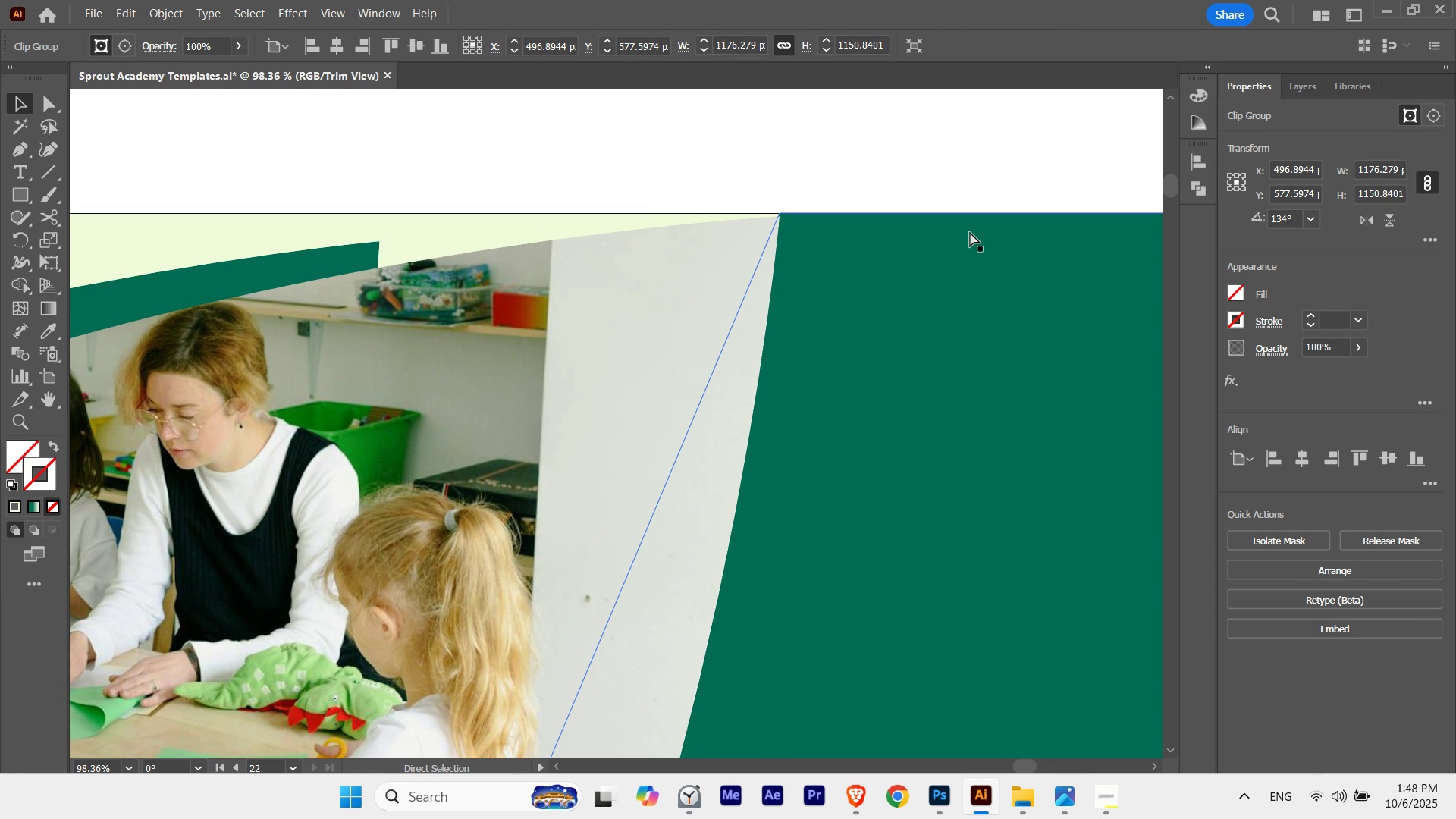 
key(Control+Z)
 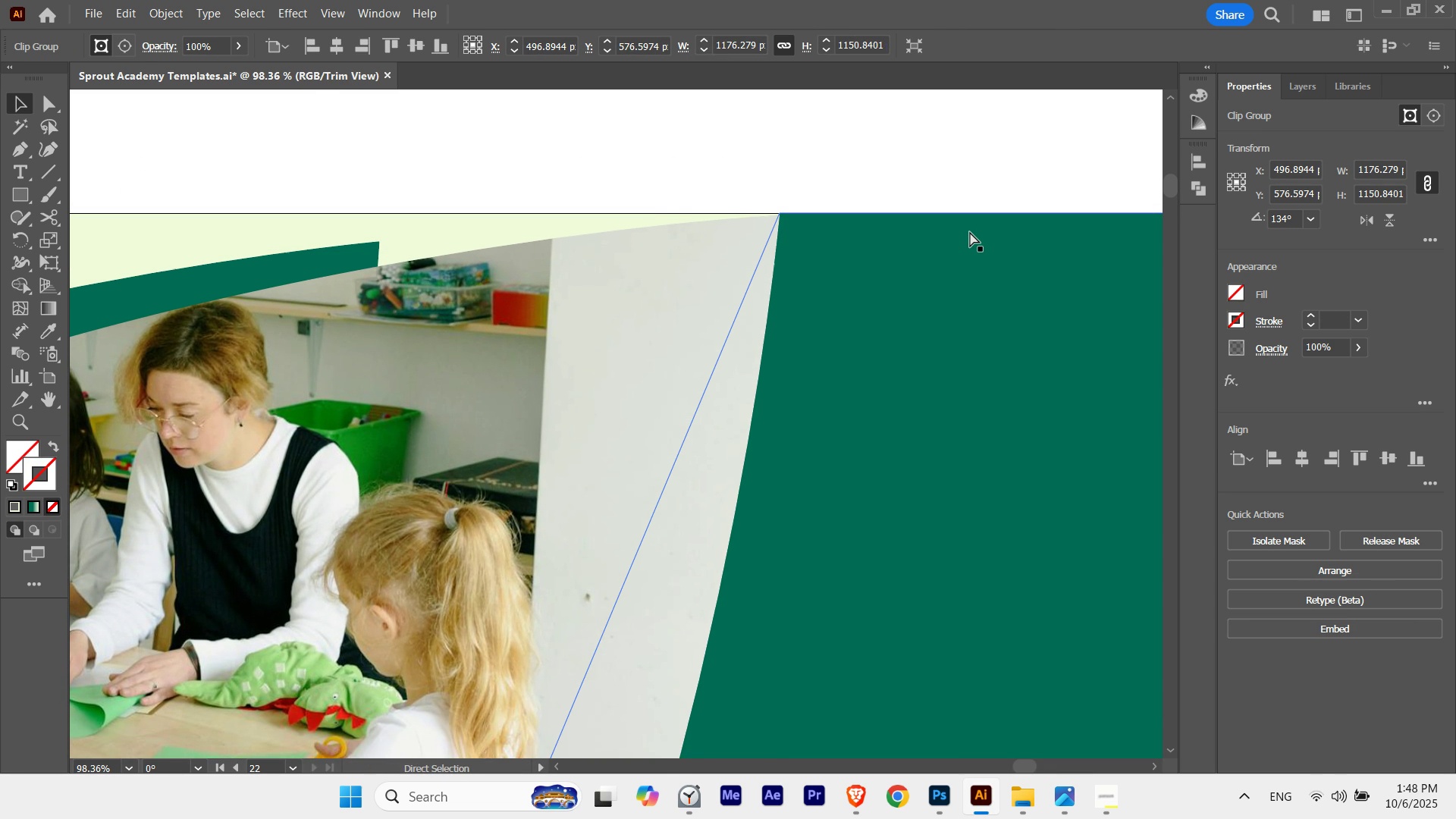 
key(Control+Z)
 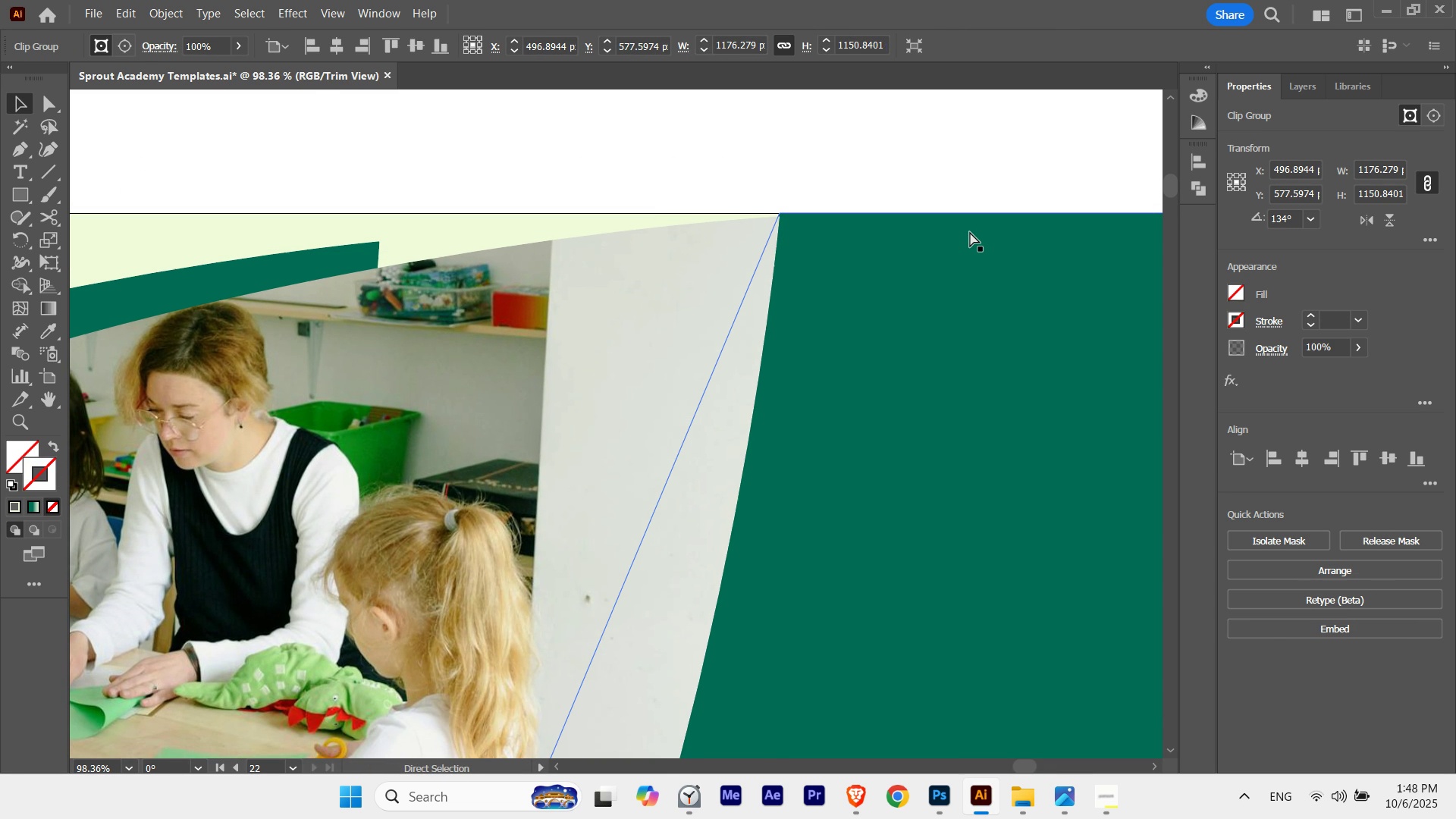 
key(Control+Z)